 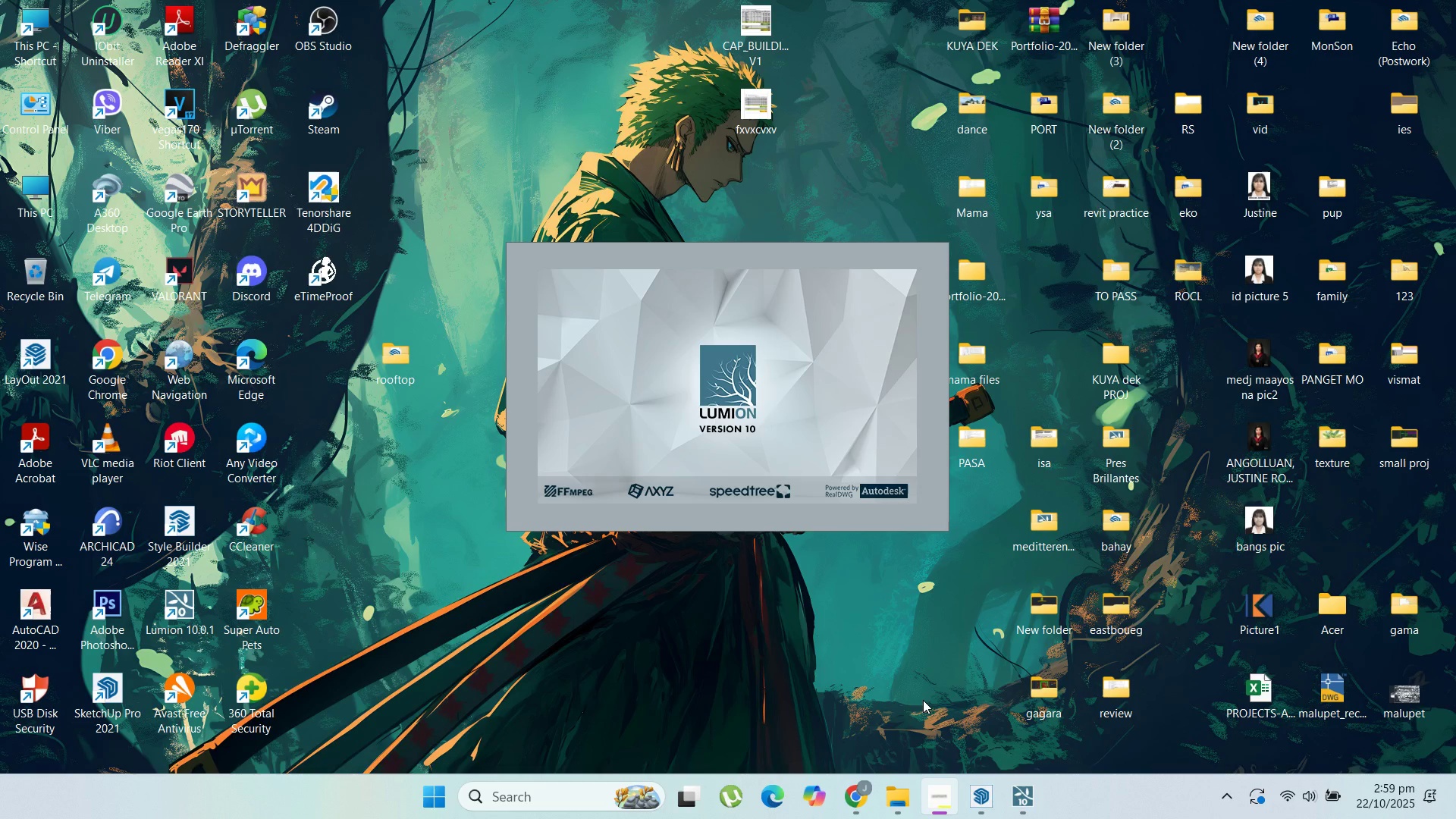 
left_click_drag(start_coordinate=[535, 786], to_coordinate=[531, 786])
 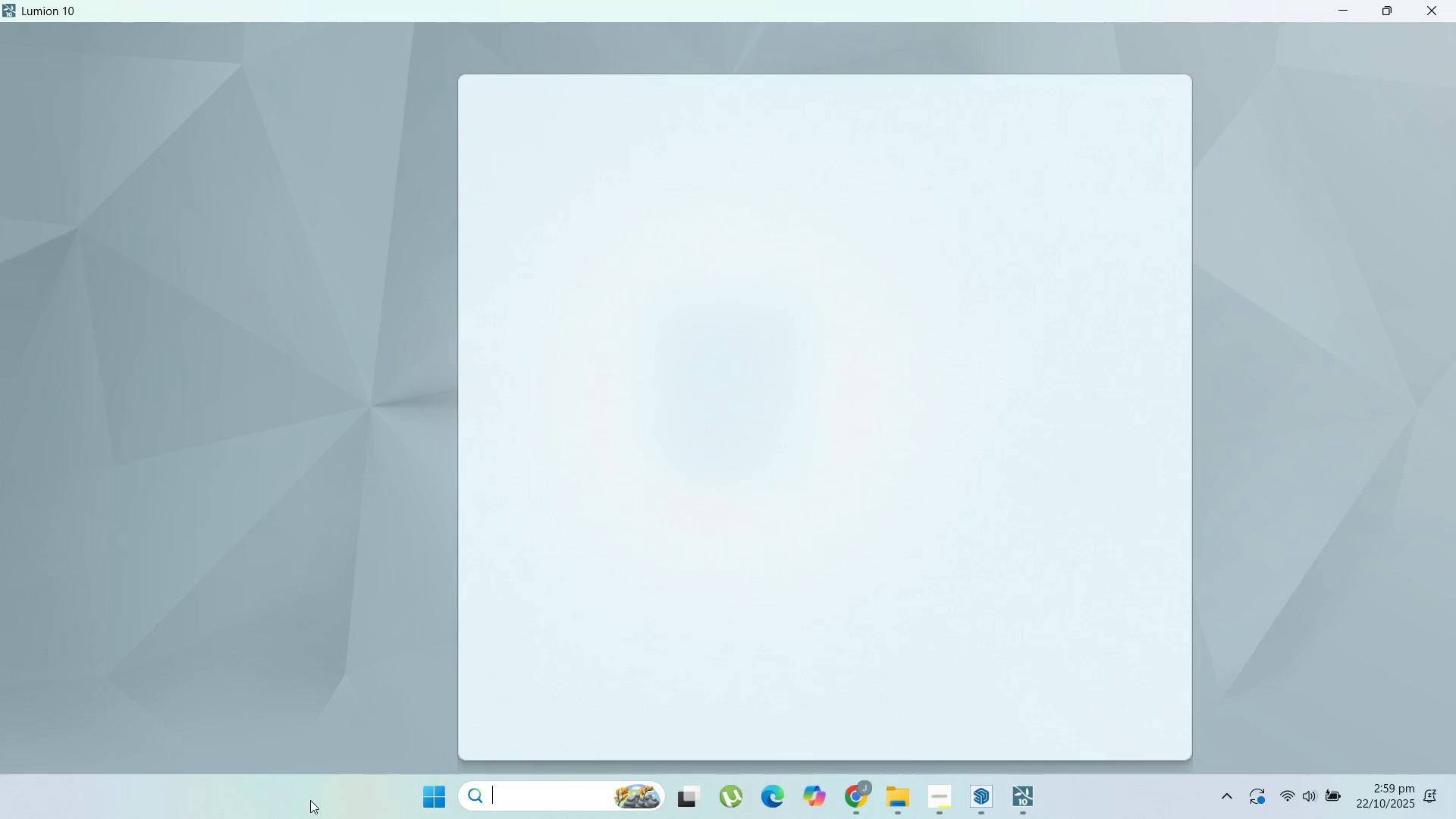 
left_click([309, 800])
 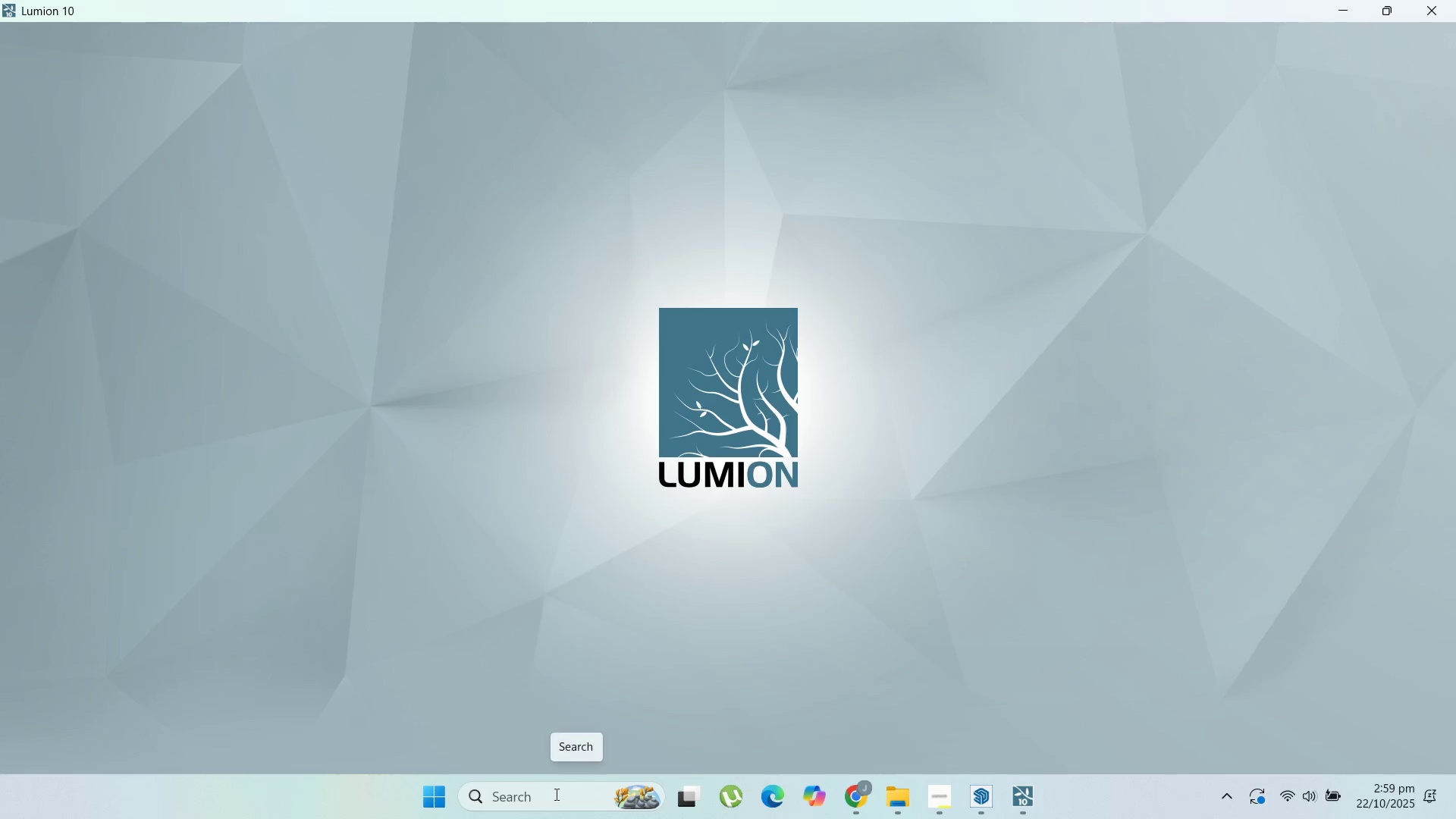 
left_click([554, 794])
 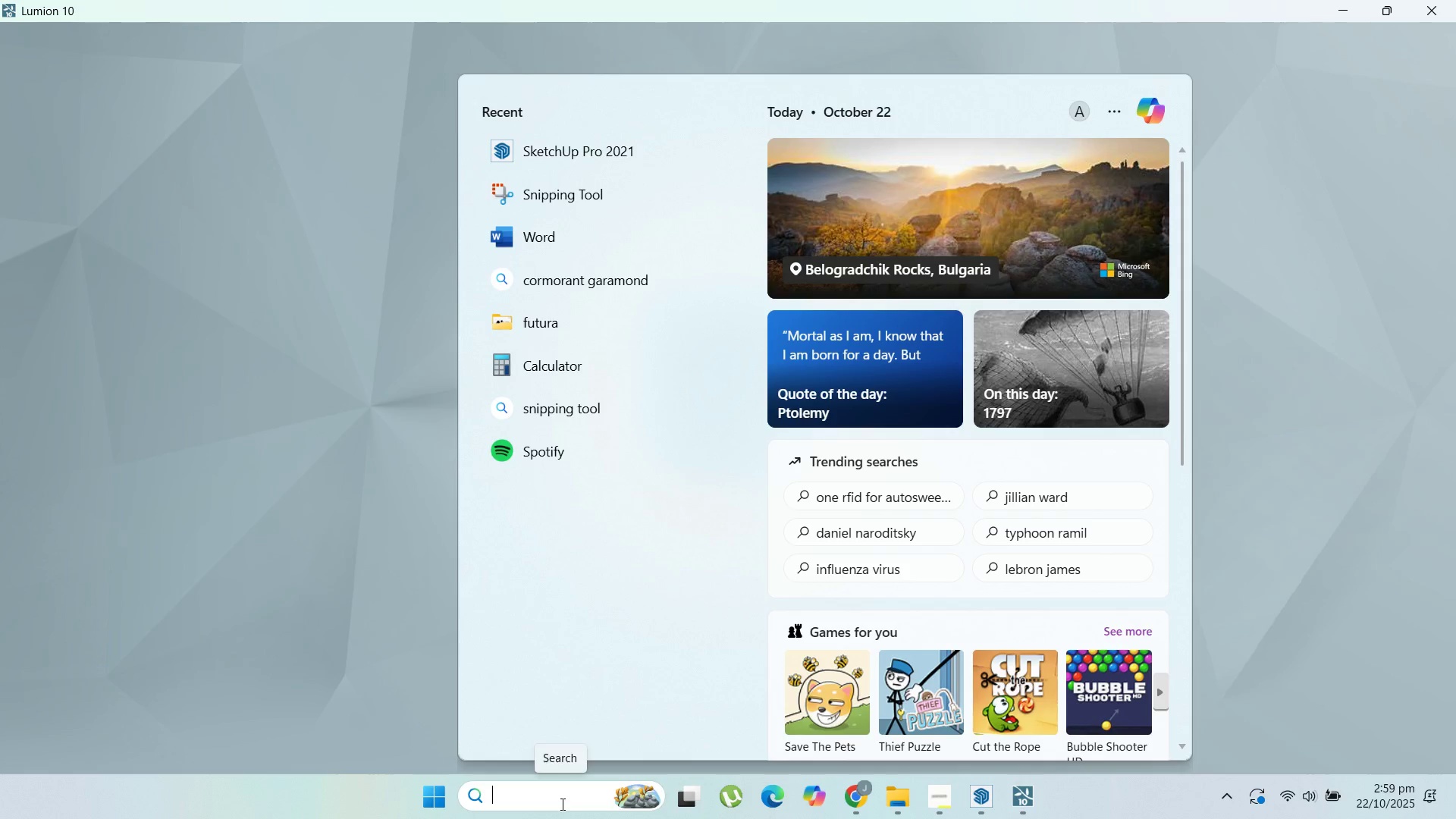 
type(note)
 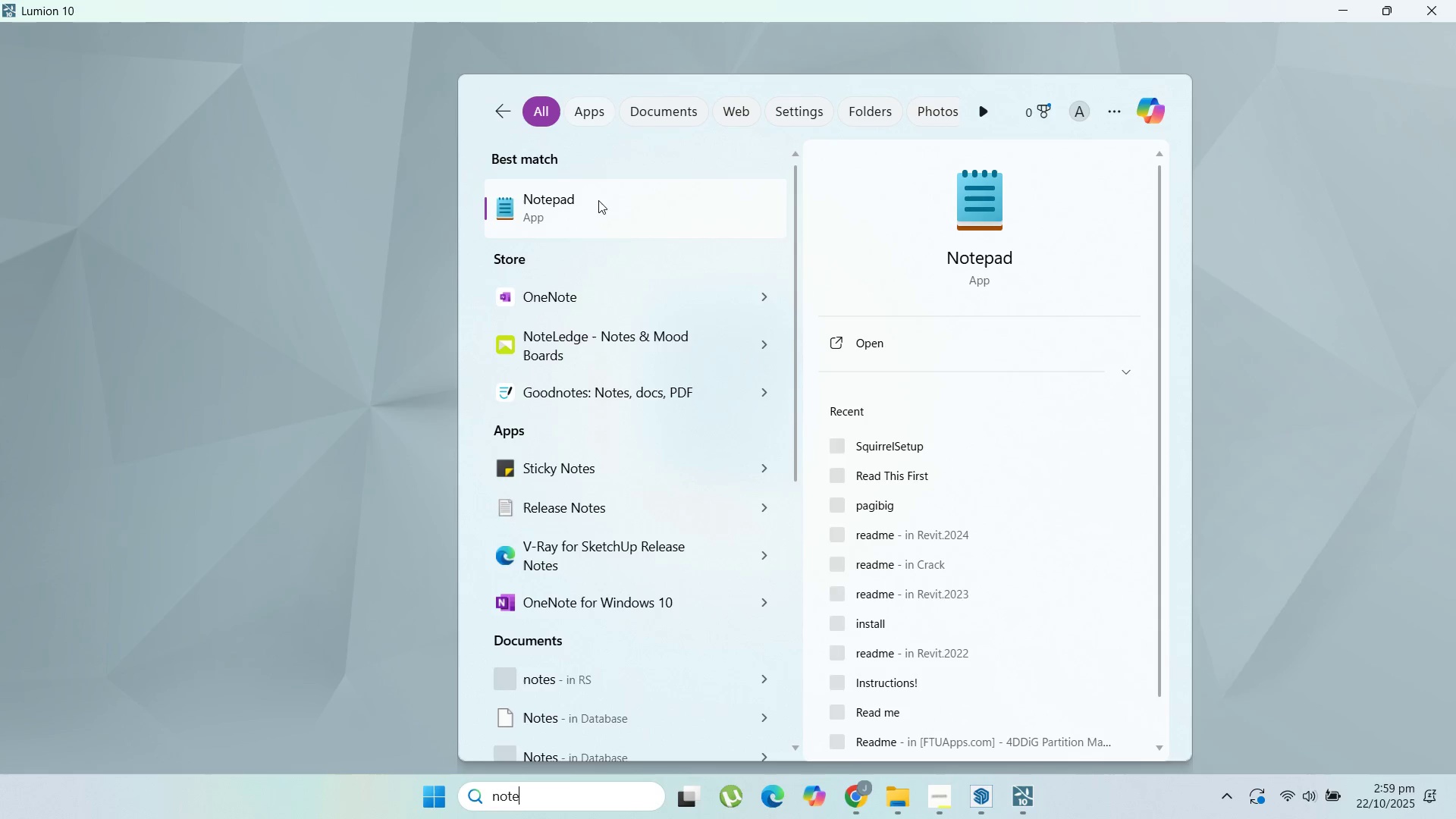 
left_click([612, 223])
 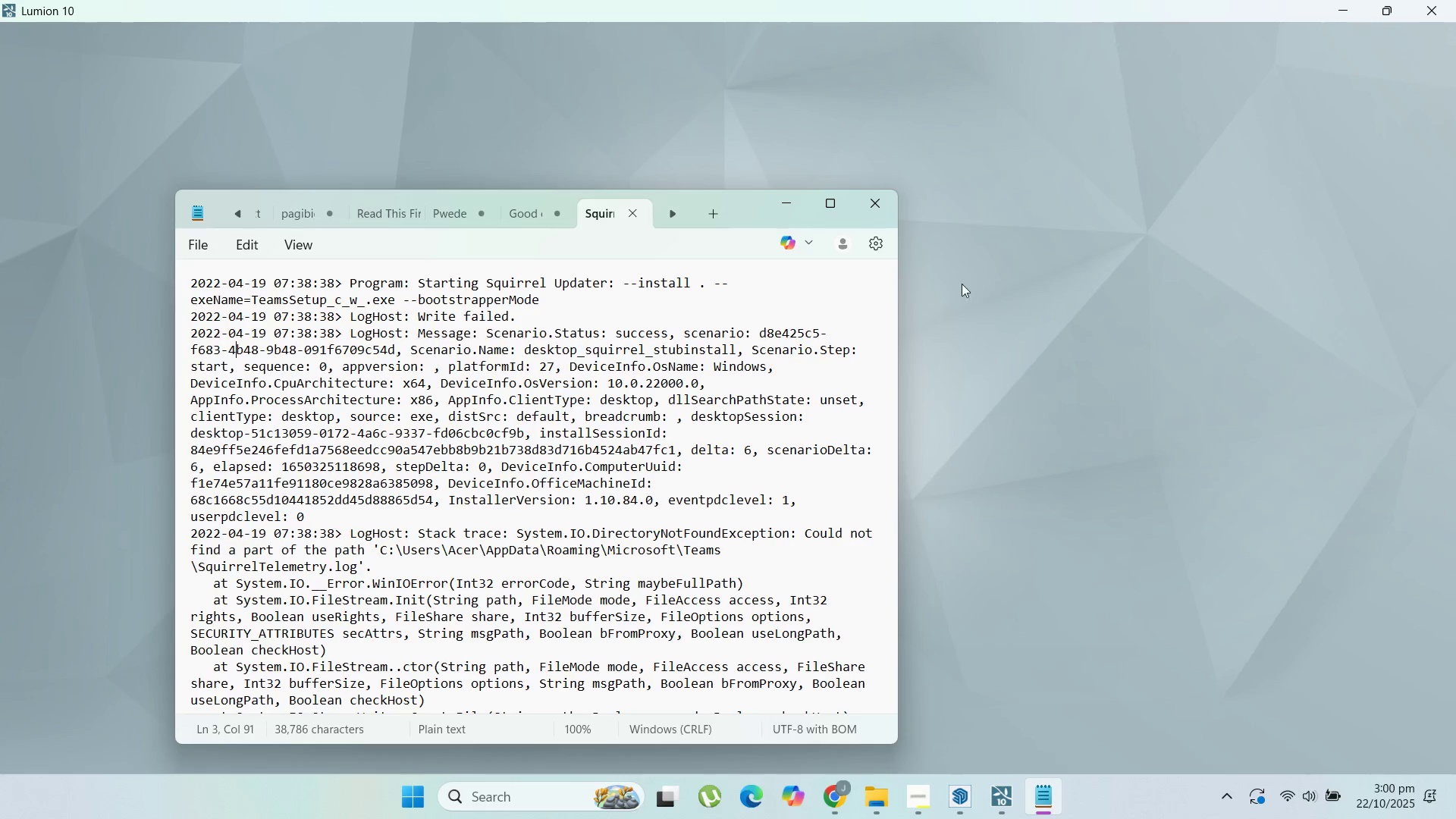 
wait(5.78)
 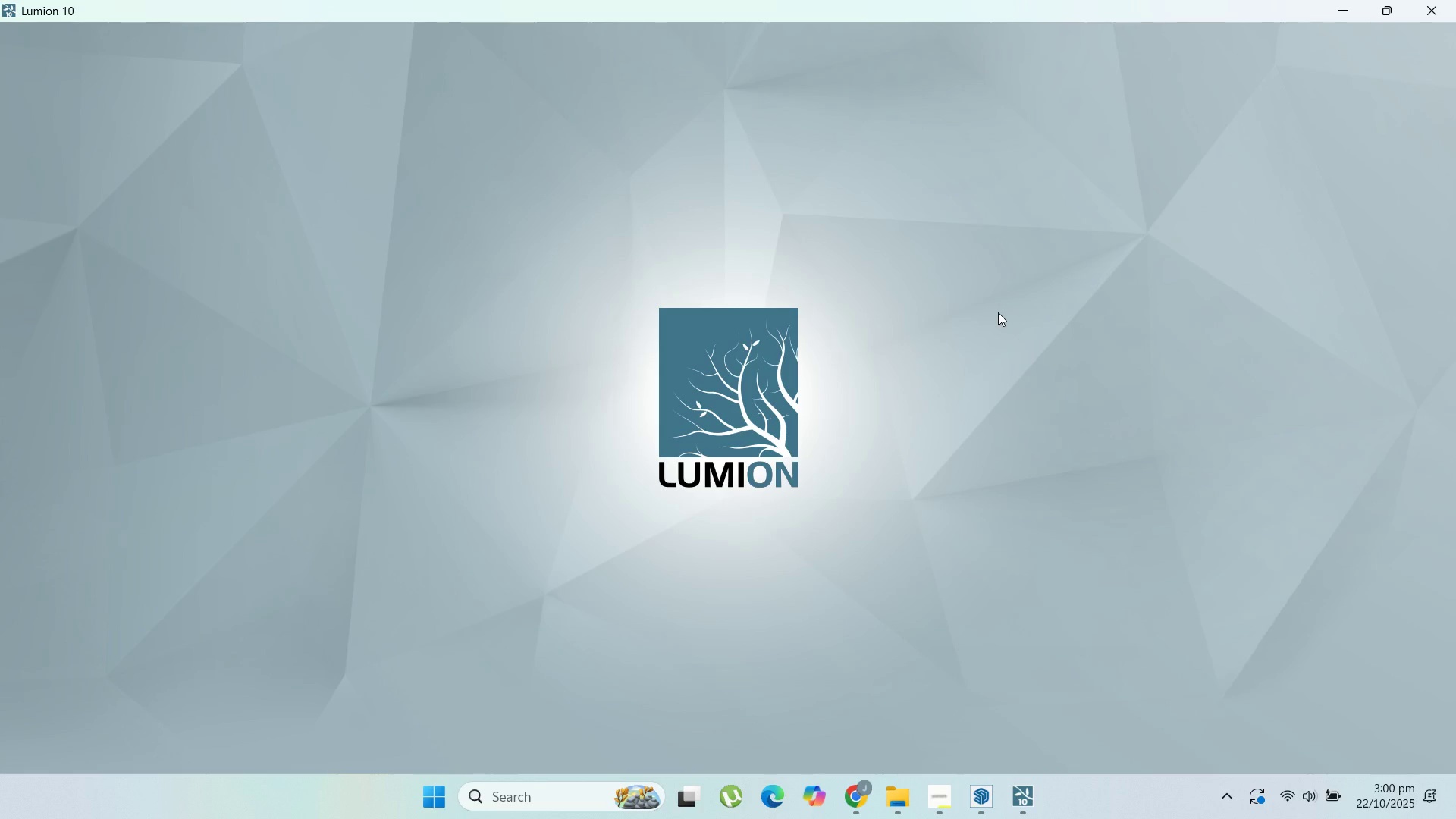 
left_click([709, 213])
 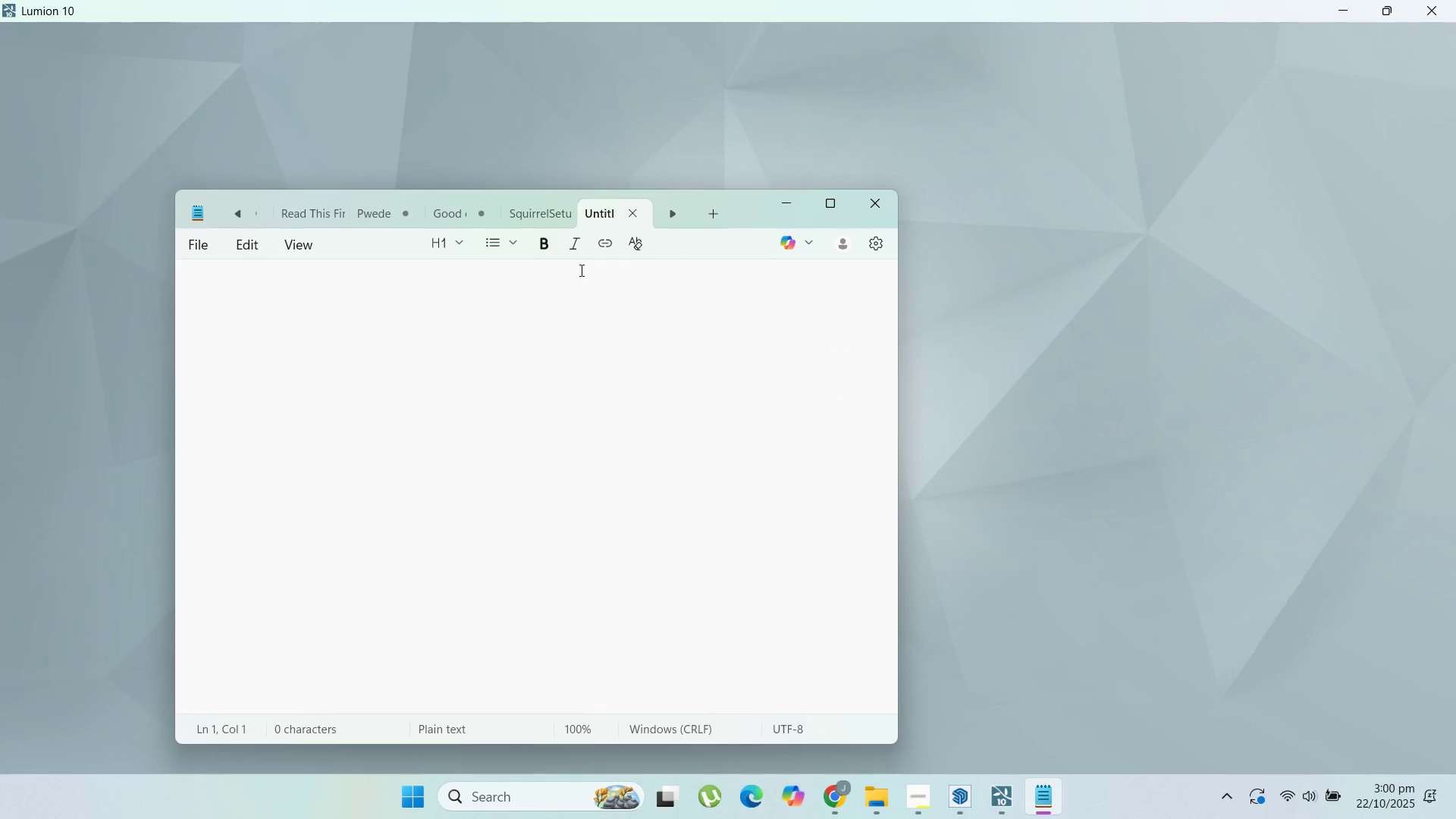 
left_click([464, 302])
 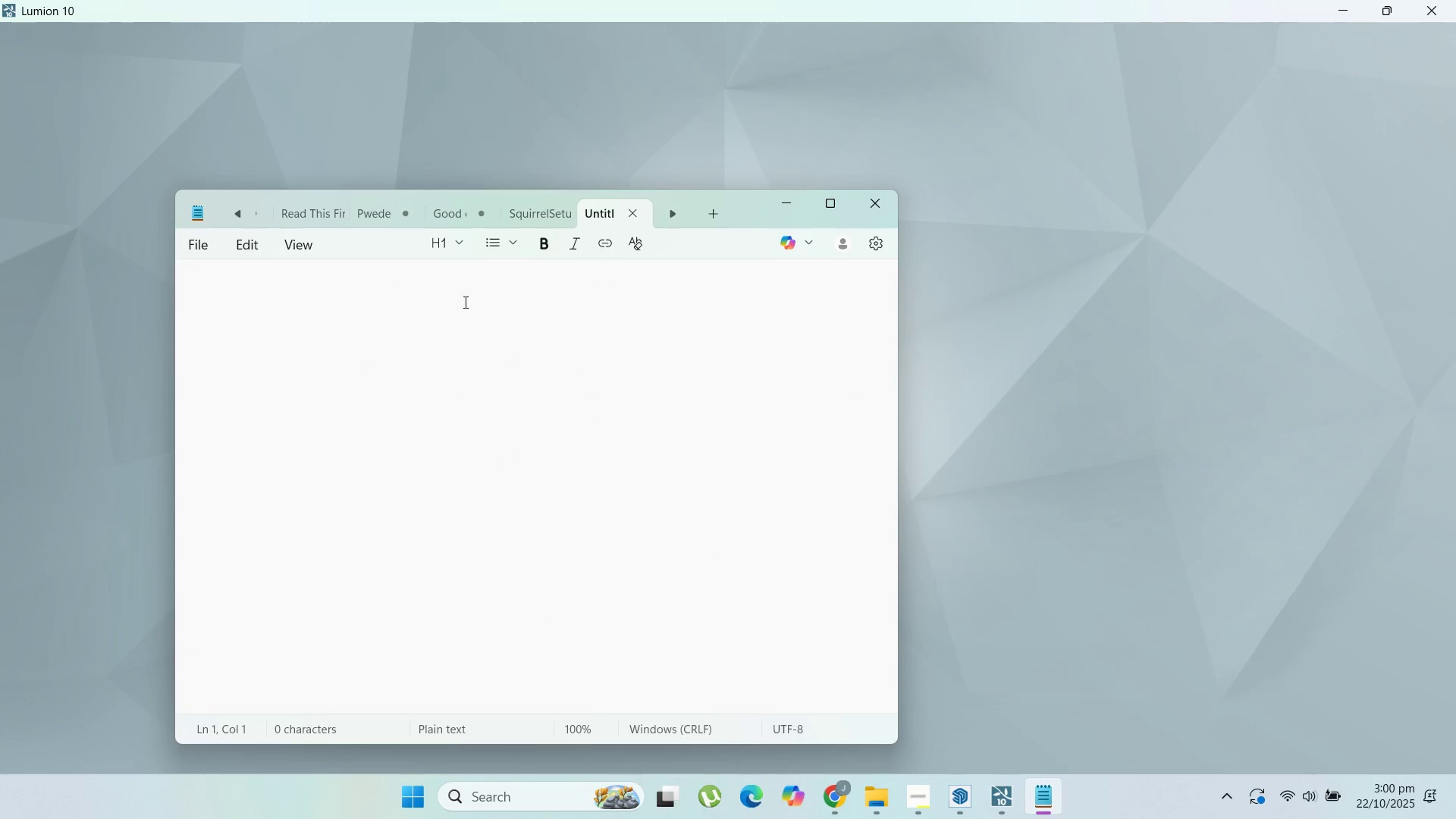 
type(native plants japan)
 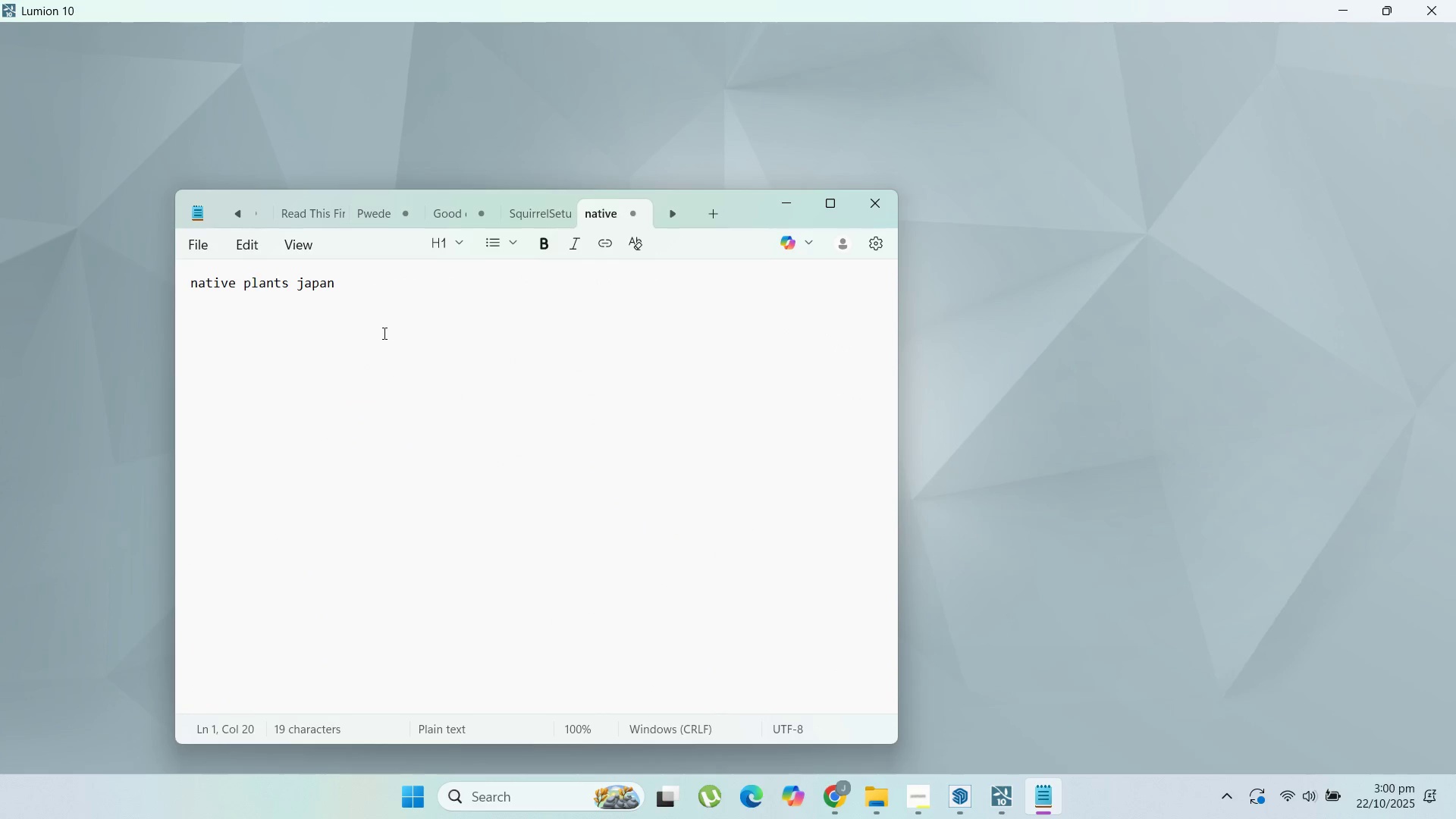 
left_click([383, 333])
 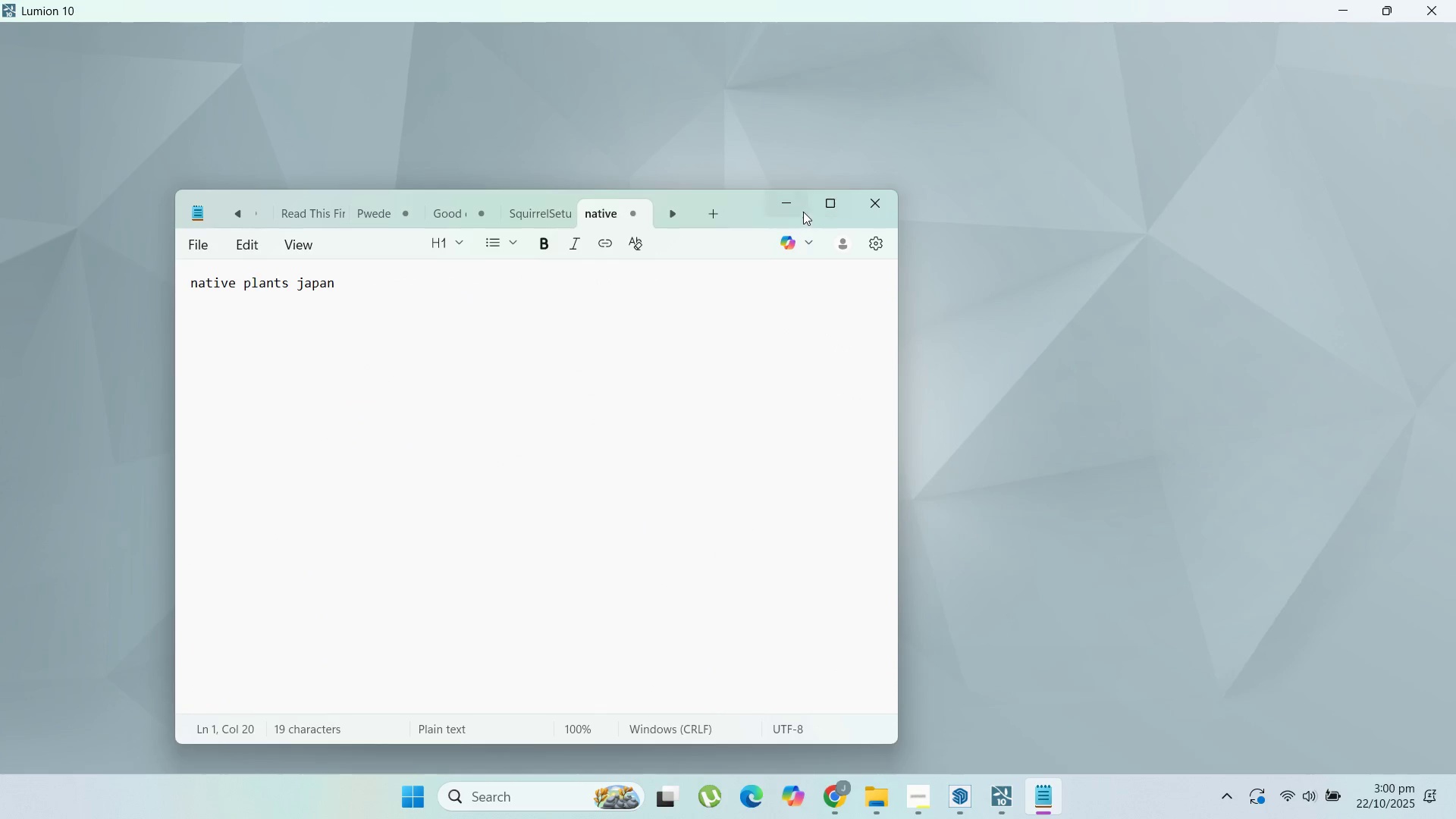 
left_click([802, 212])
 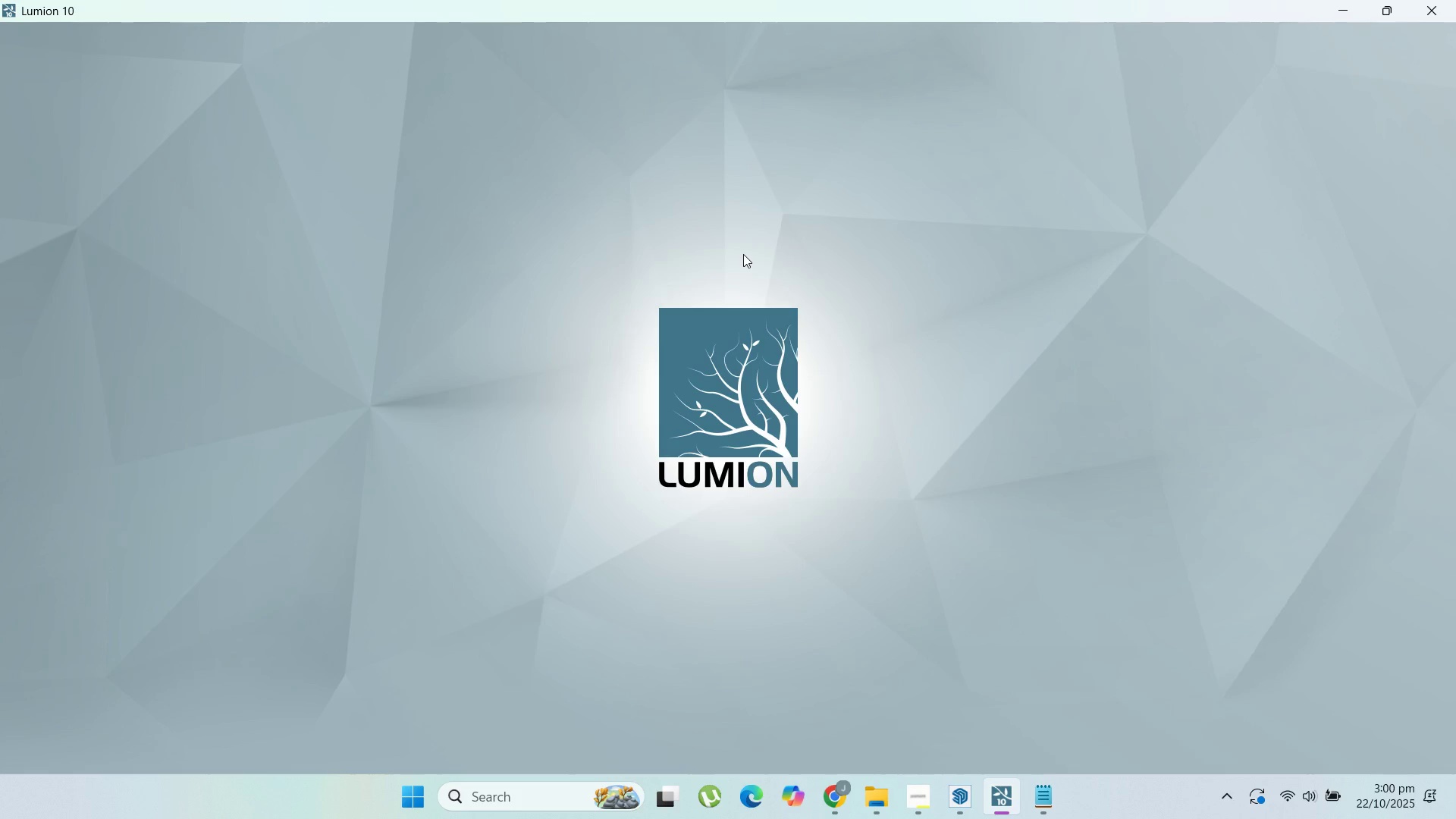 
wait(24.99)
 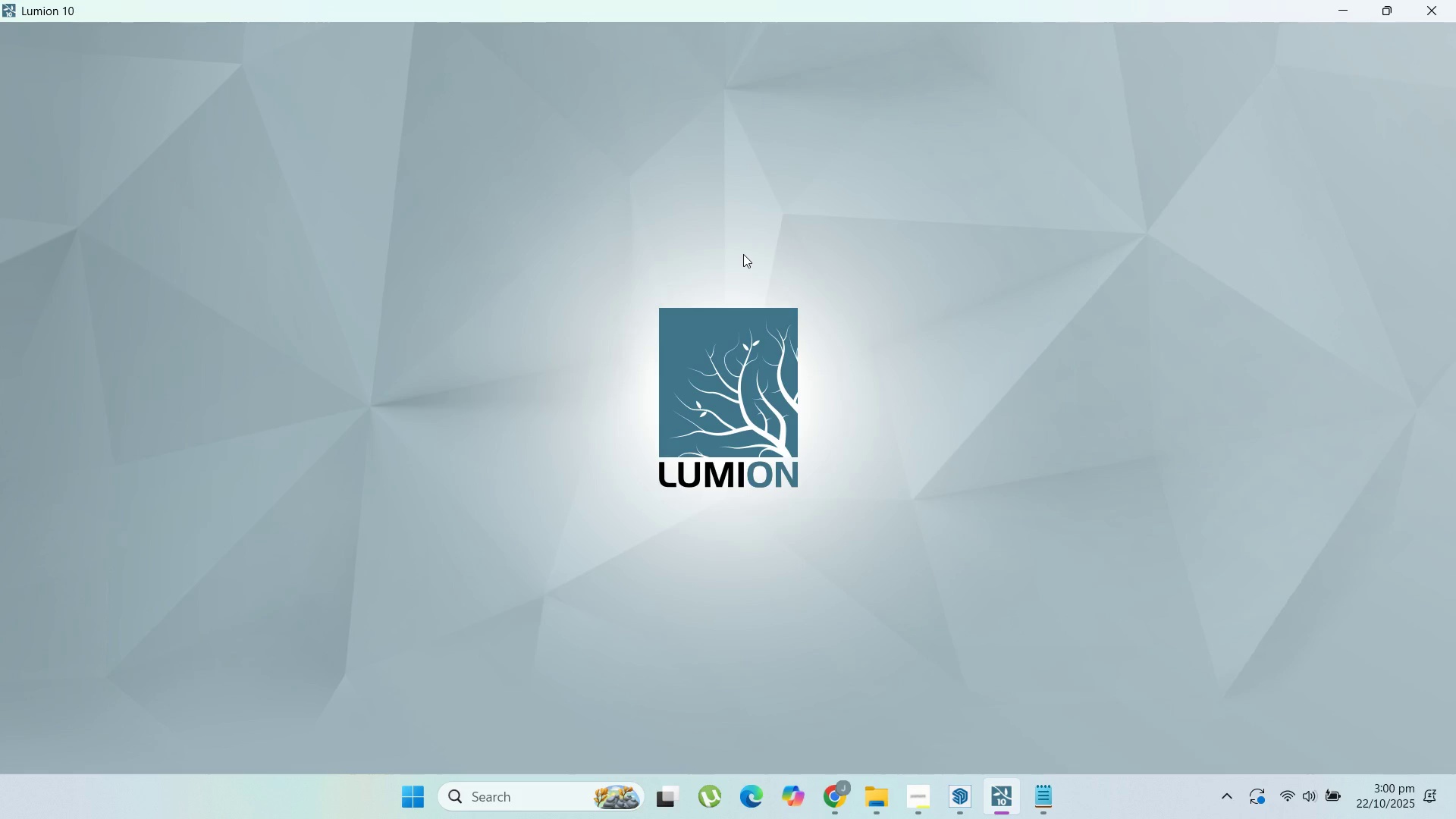 
left_click([931, 791])